 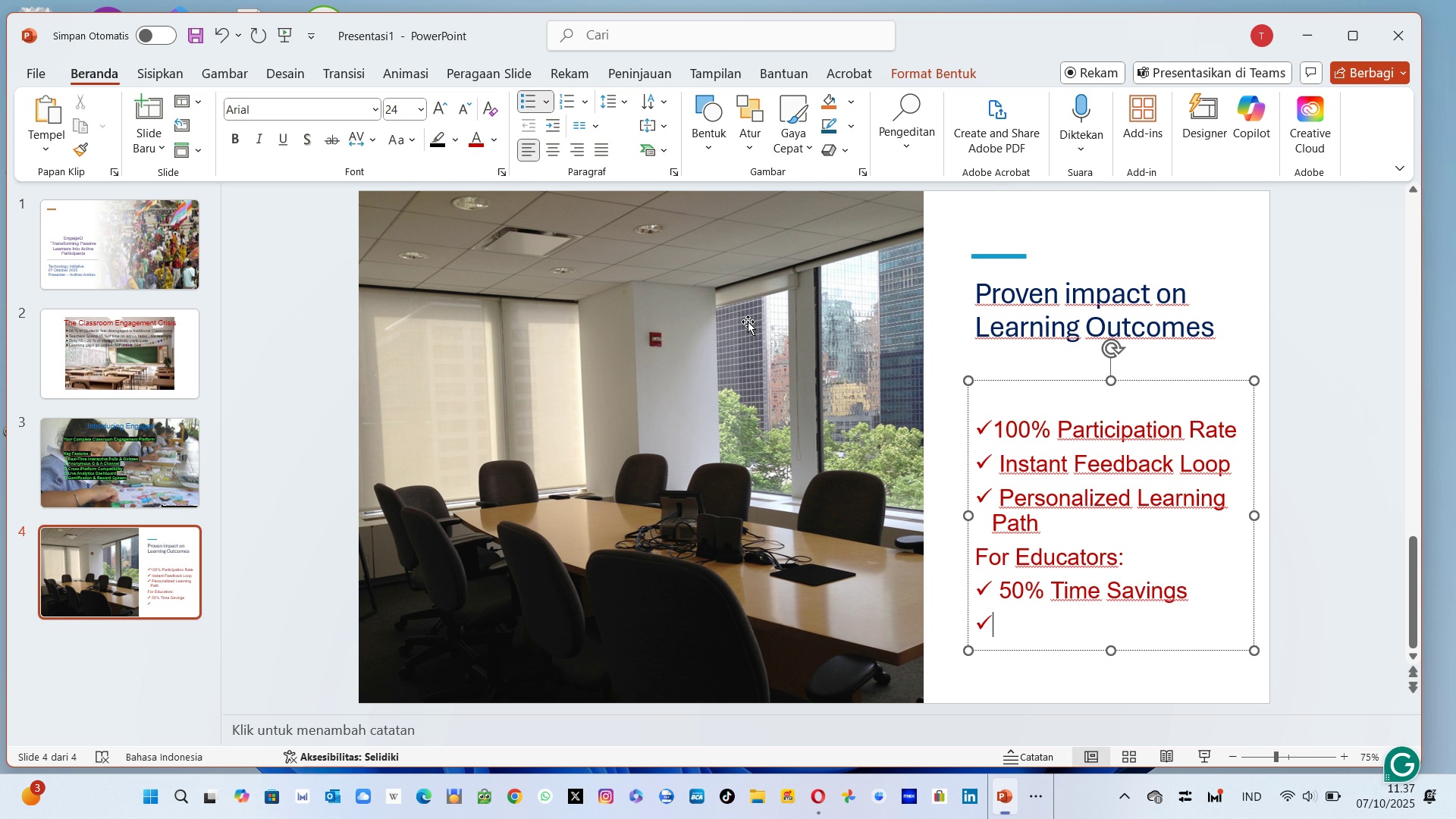 
type(Data)
key(Backspace)
key(Backspace)
key(Backspace)
key(Backspace)
type( Data Driven insight)
 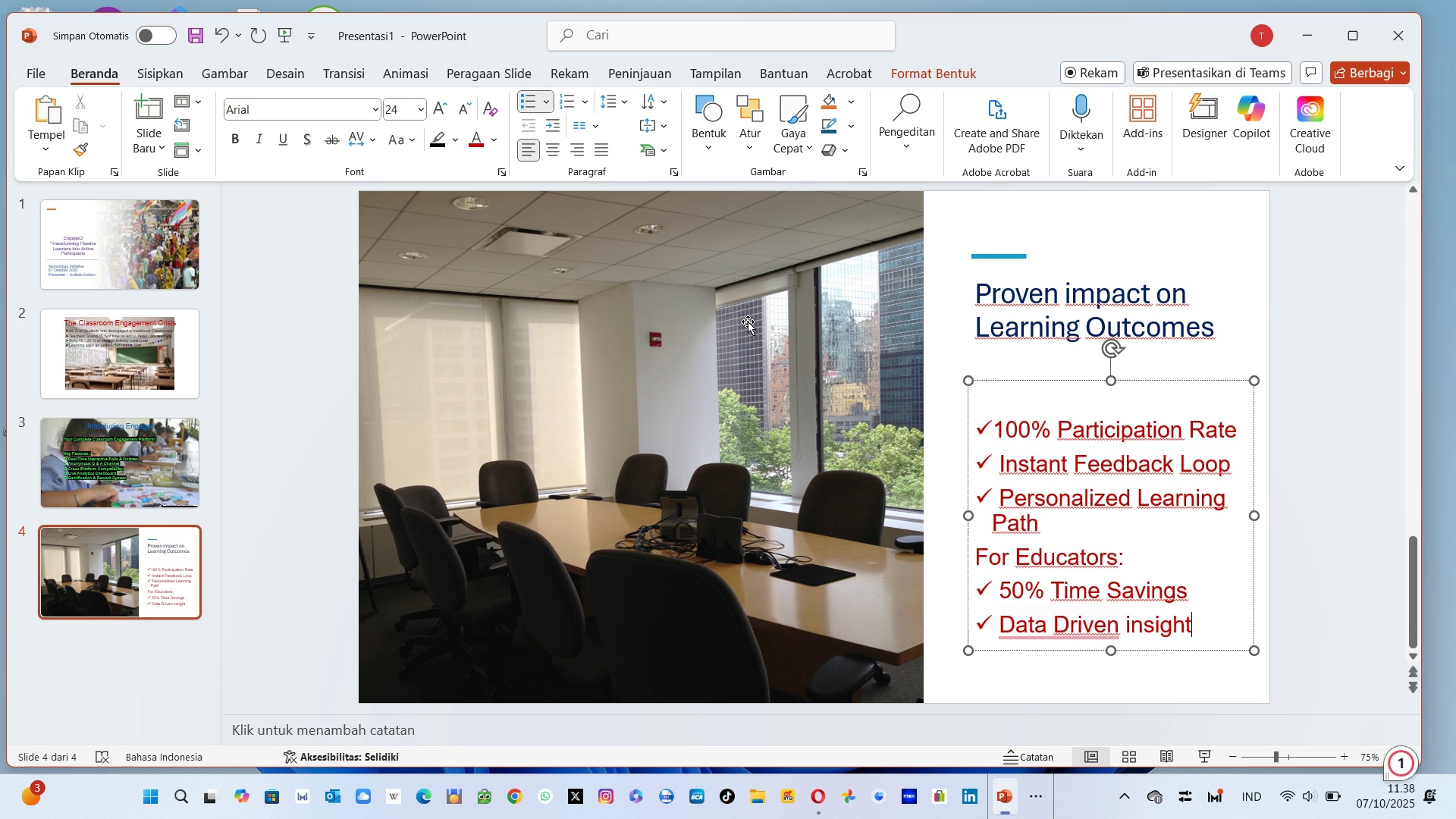 
wait(7.21)
 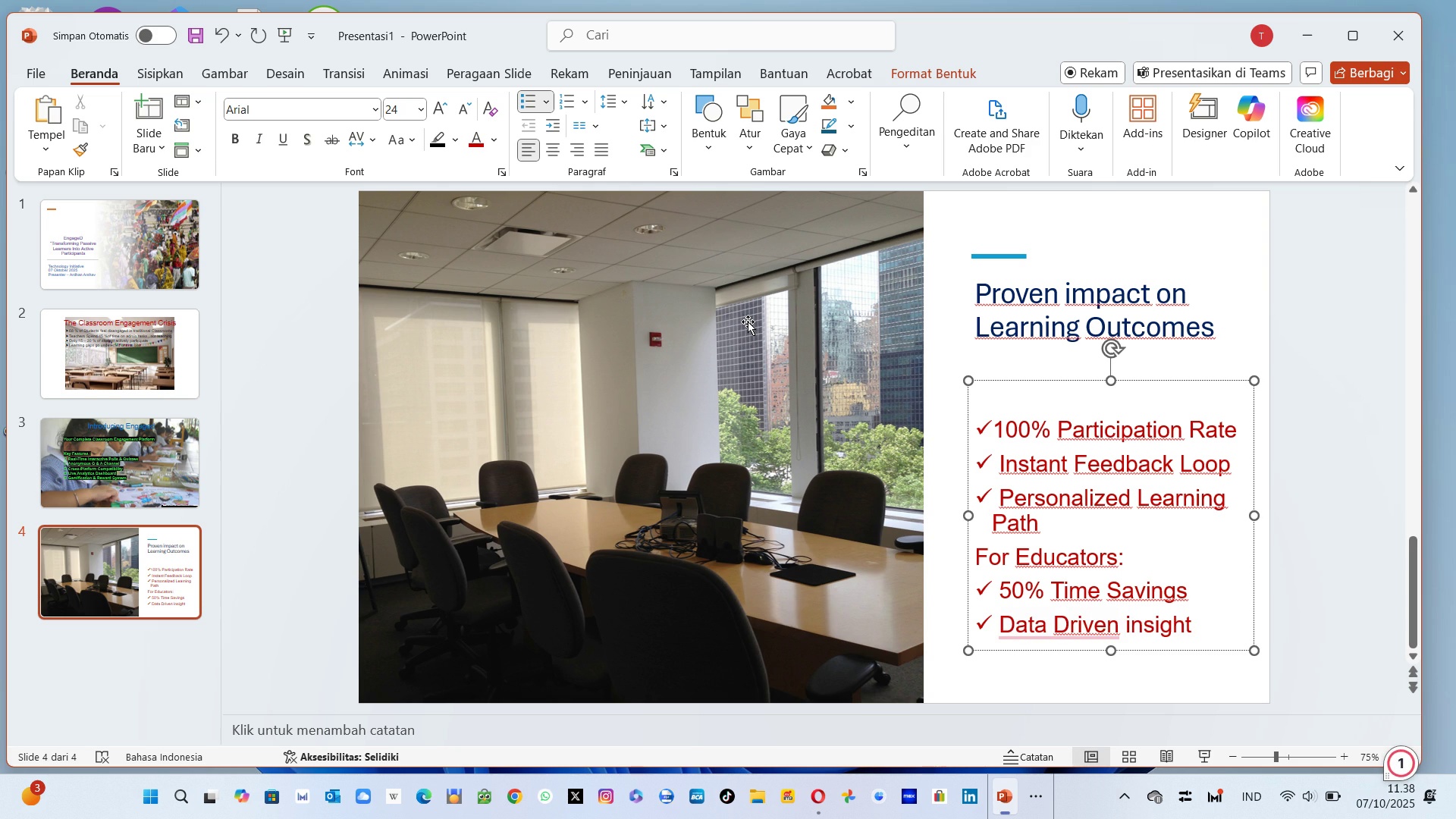 
key(S)
 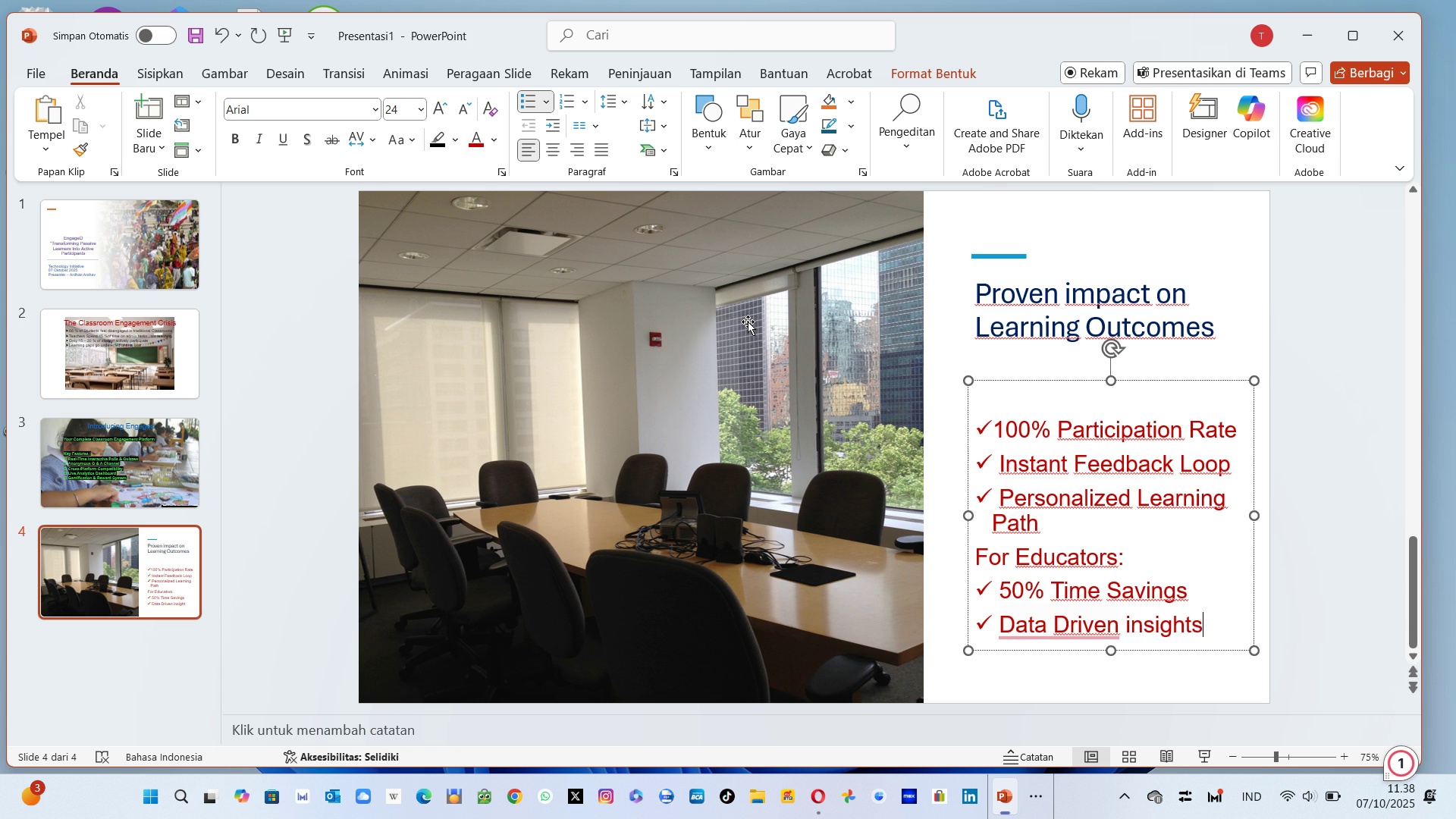 
key(Enter)
 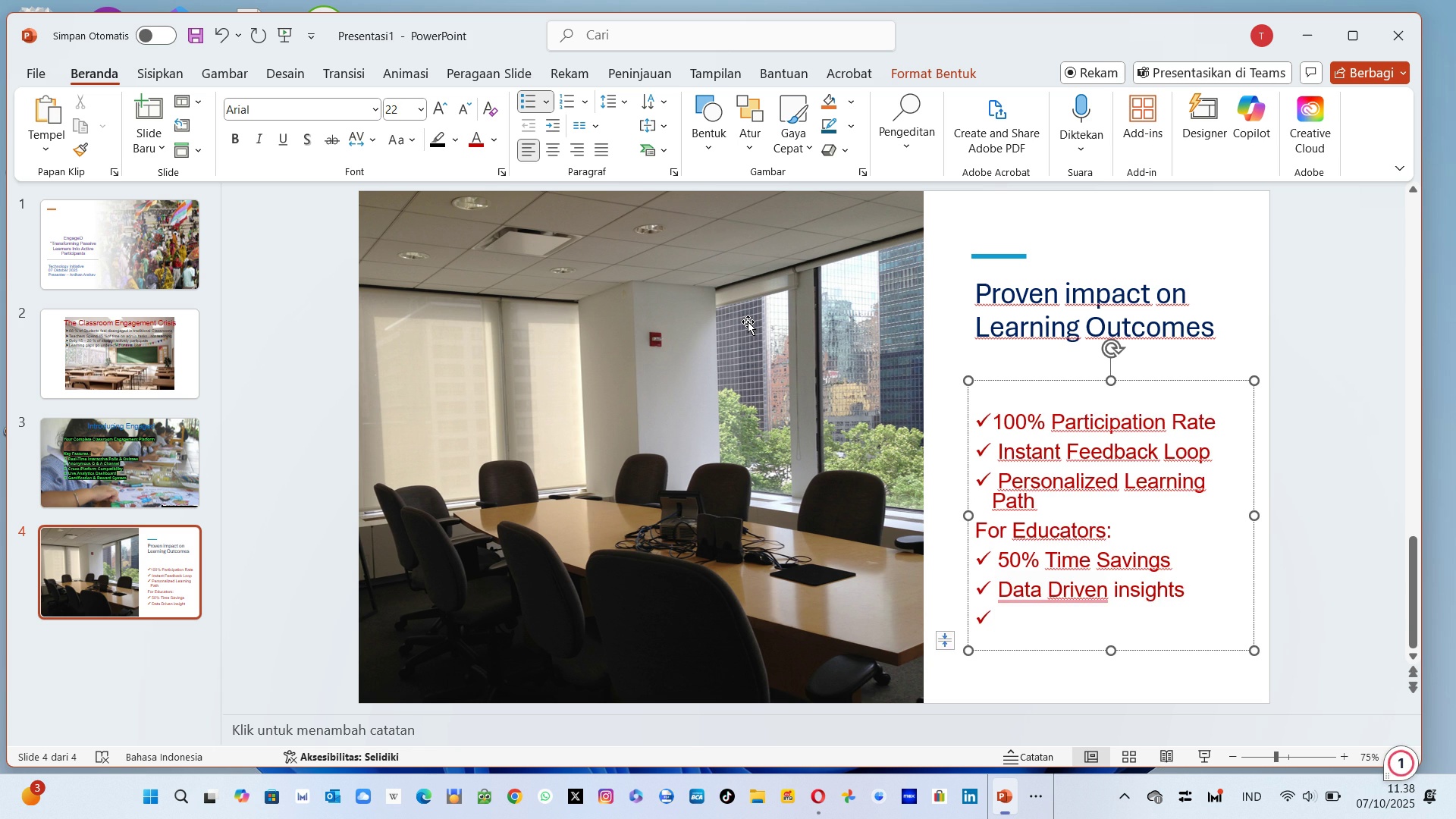 
type(Enhanced )
key(Backspace)
key(Backspace)
type( Enah)
key(Backspace)
key(Backspace)
type(hanced )